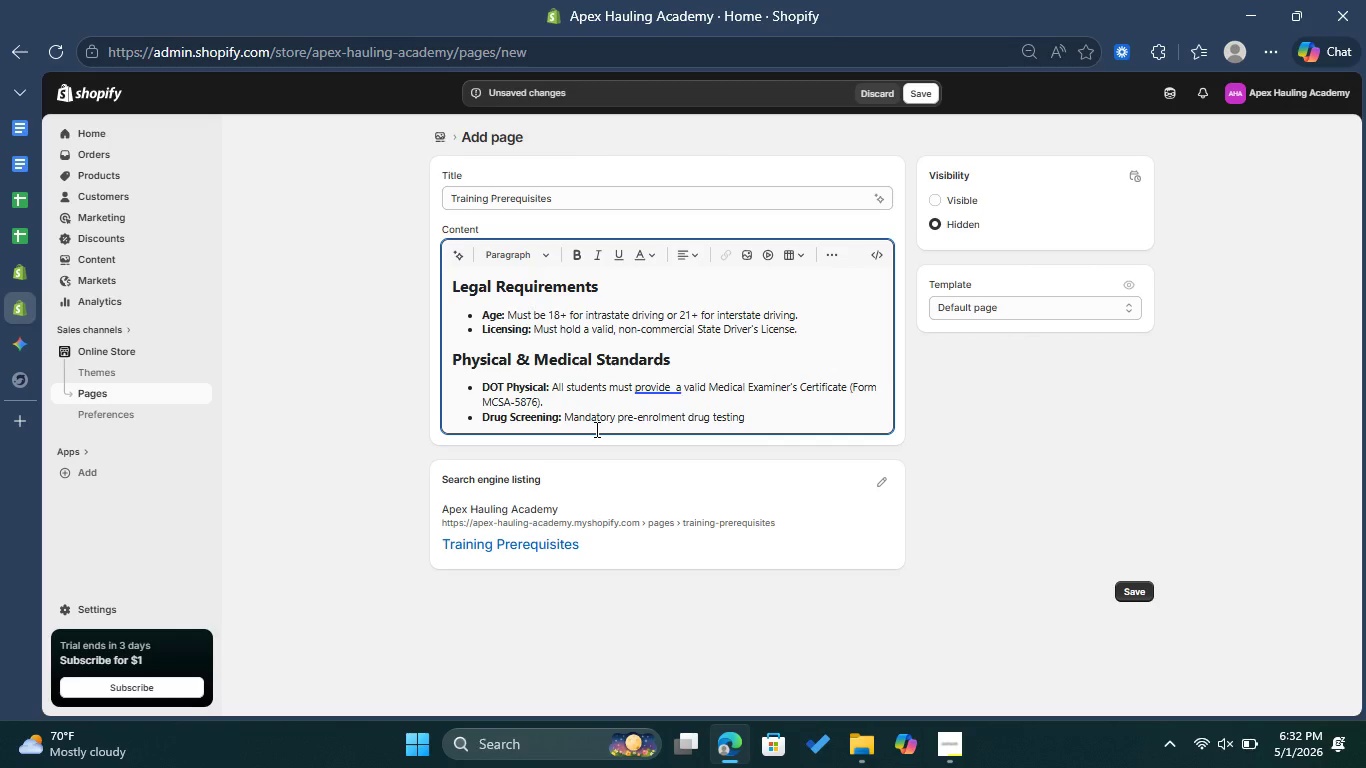 
wait(14.23)
 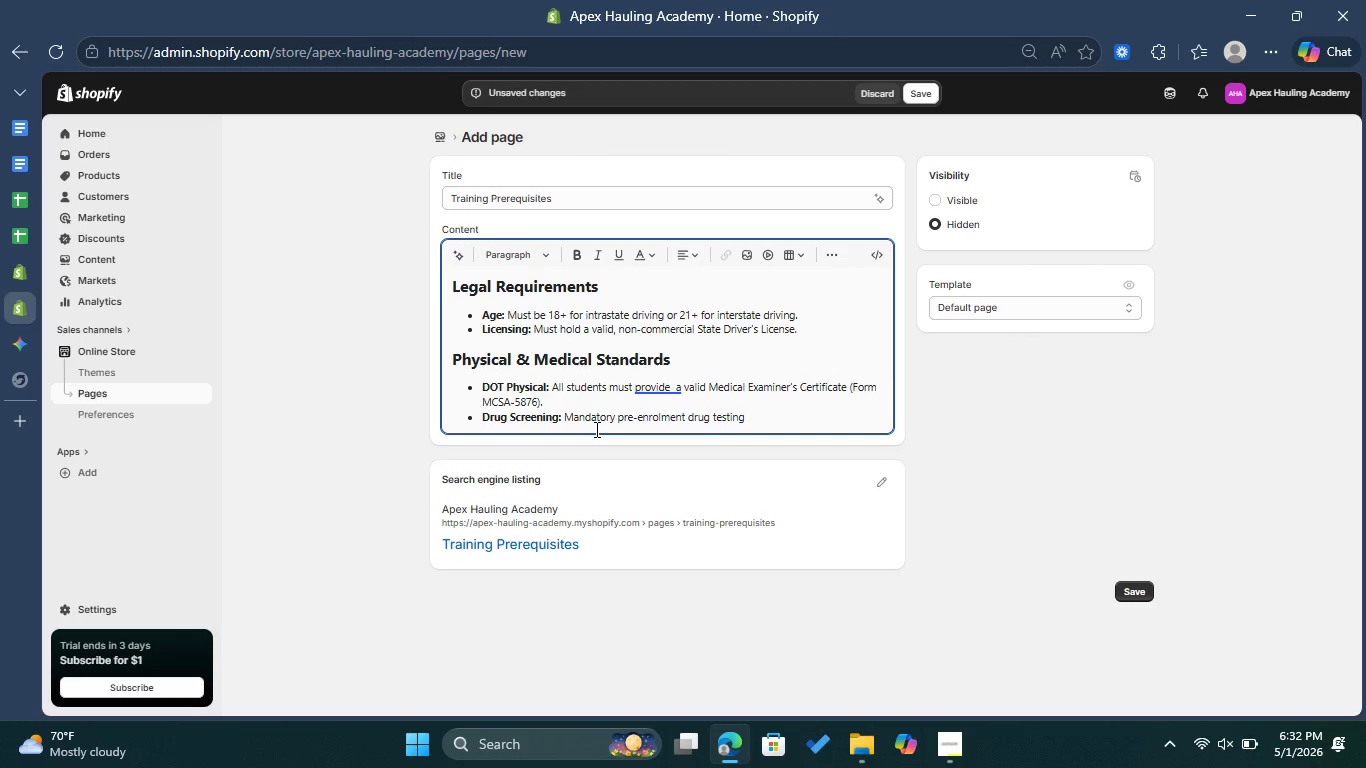 
type(per FMC)
 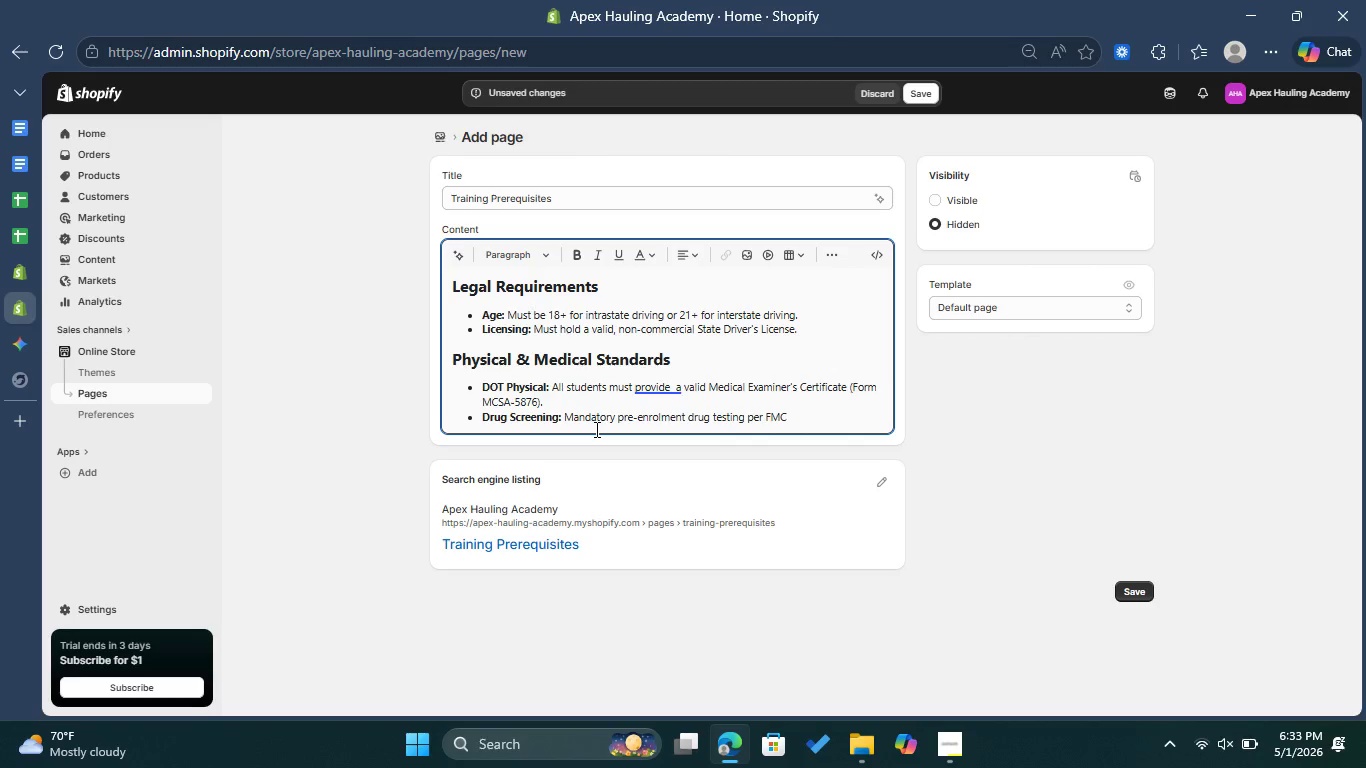 
type(SA regull)
key(Backspace)
type(ations. )
 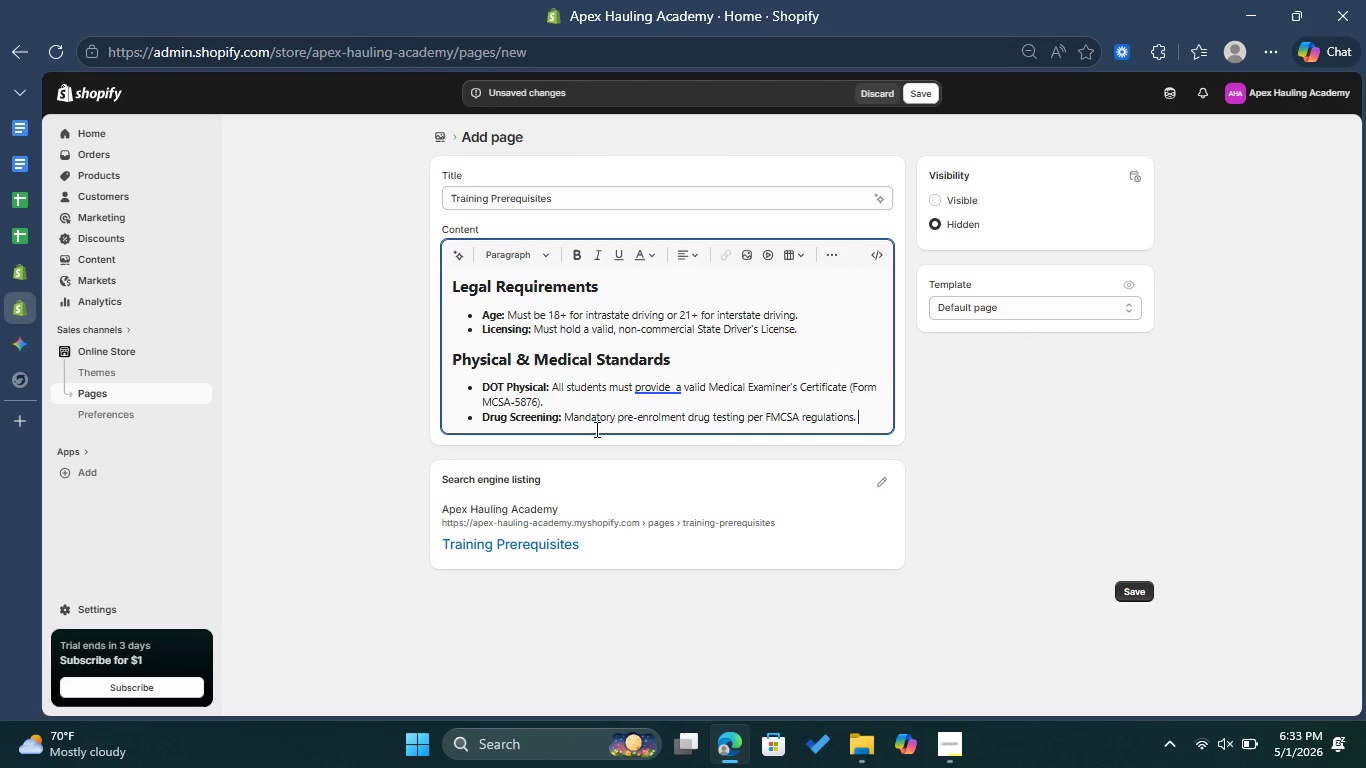 
wait(15.83)
 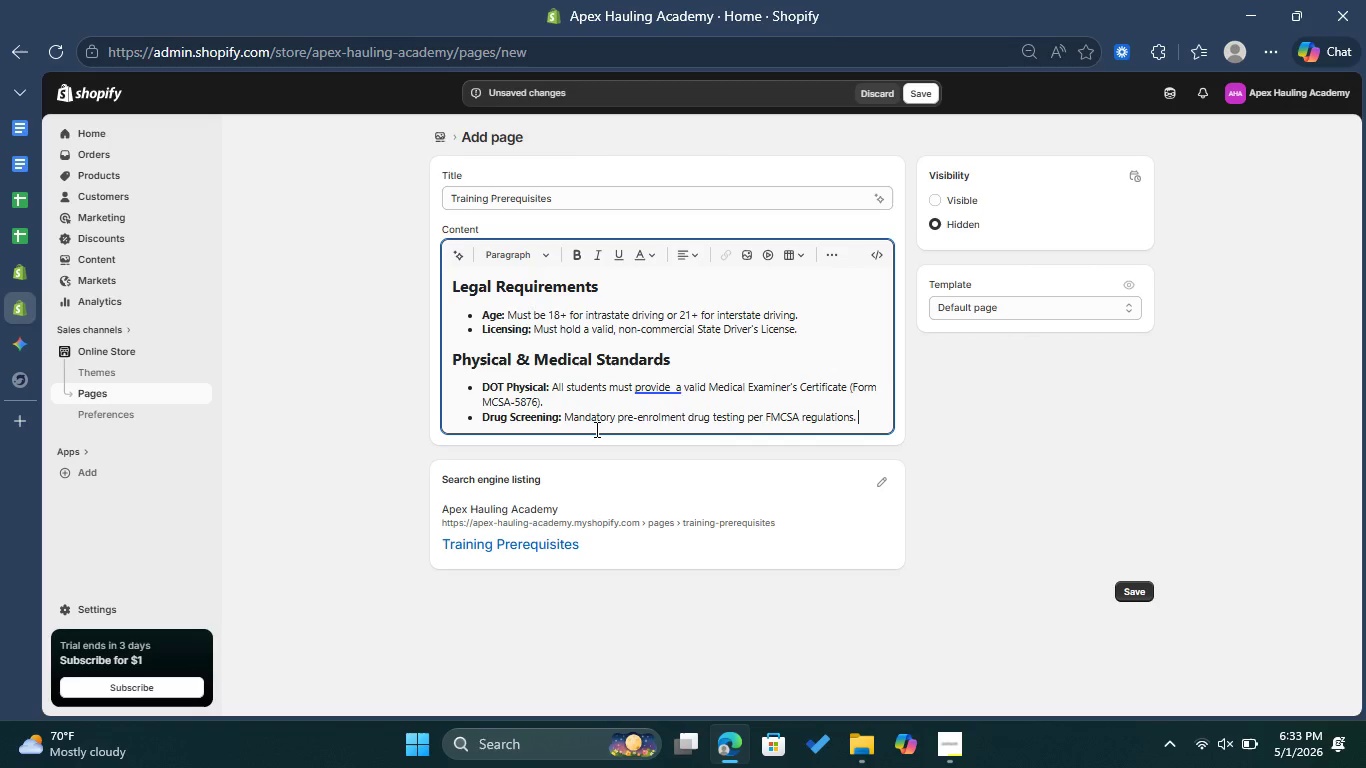 
scroll: coordinate [595, 429], scroll_direction: down, amount: 1.0
 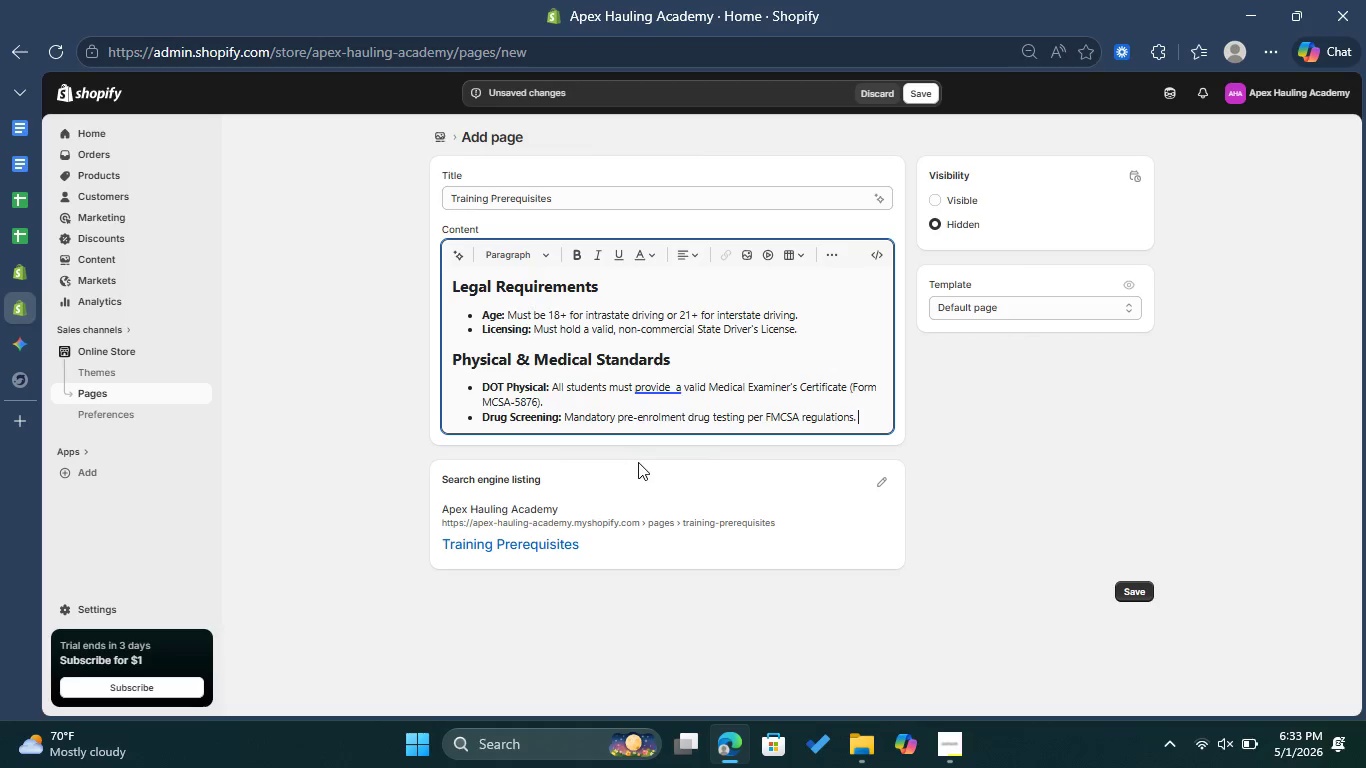 
left_click([885, 481])
 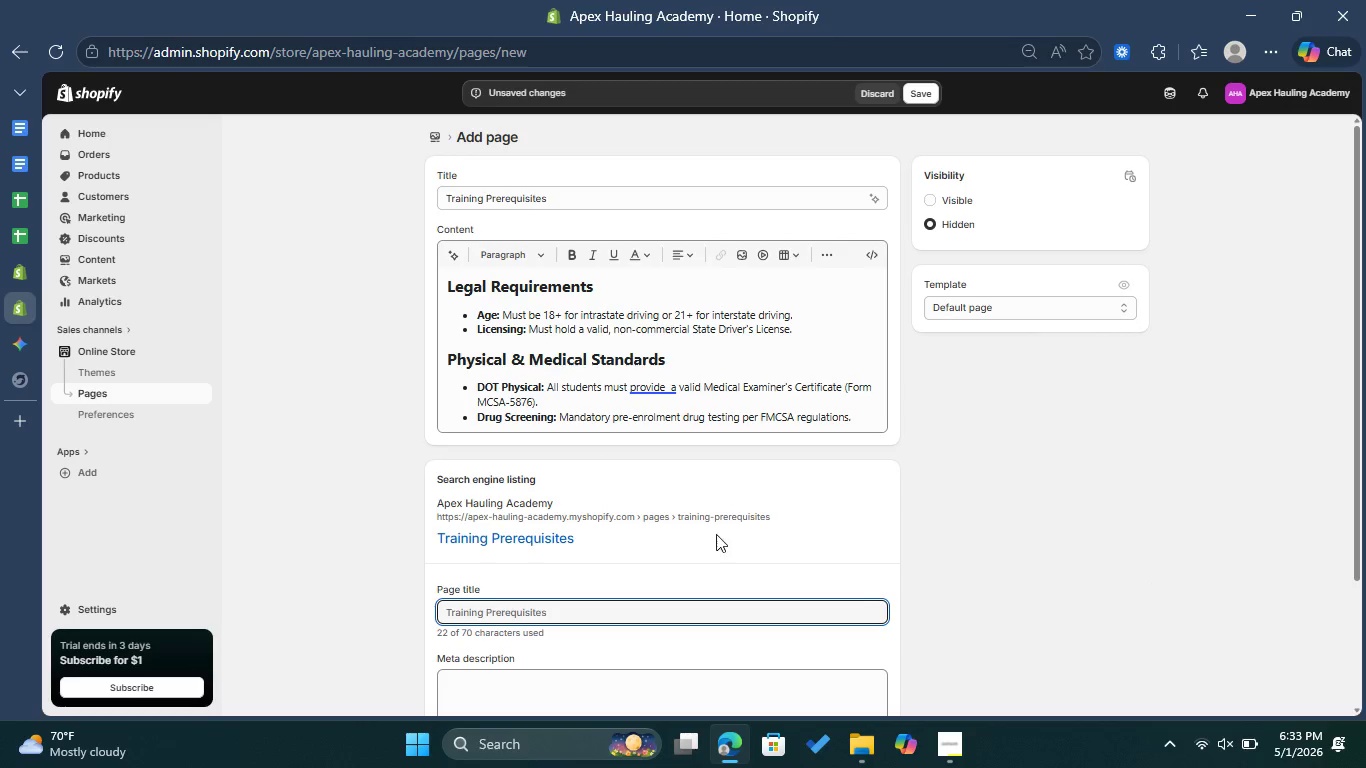 
scroll: coordinate [617, 559], scroll_direction: down, amount: 3.0
 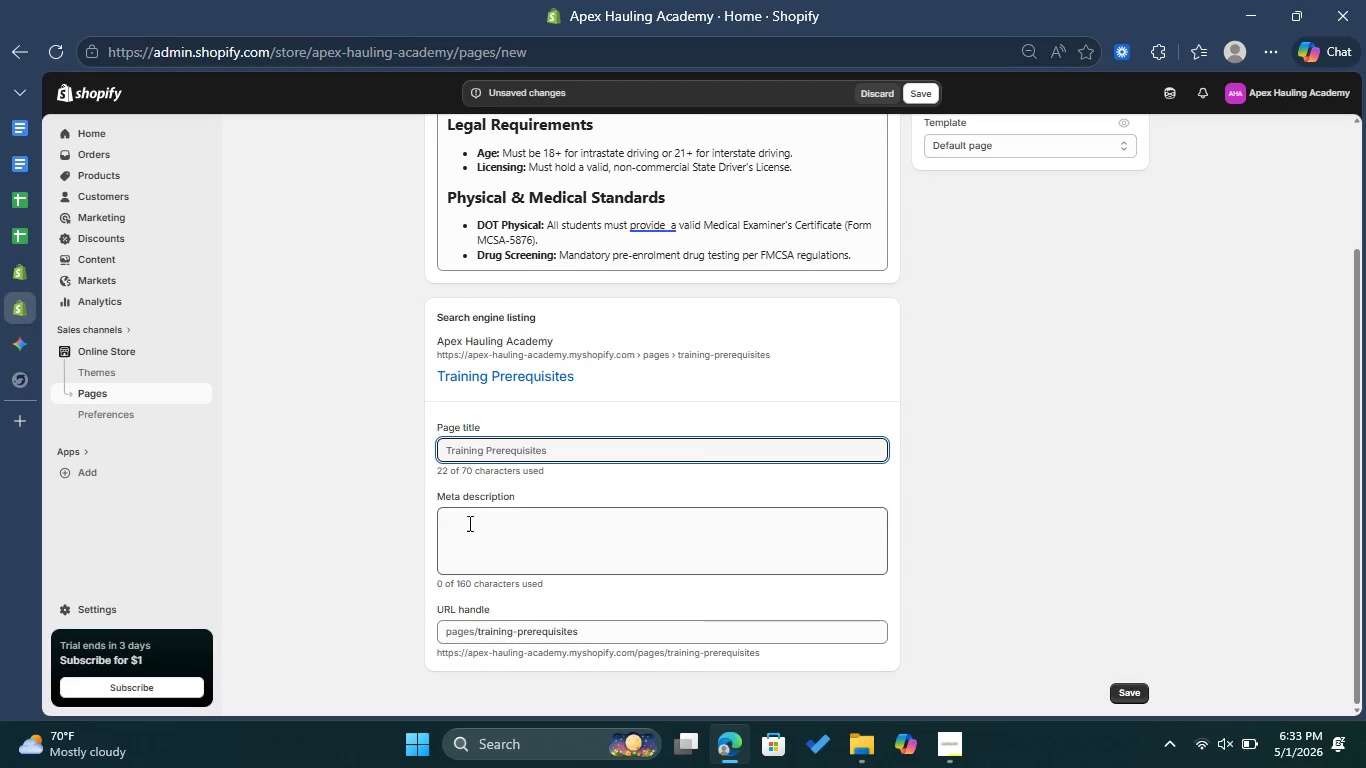 
left_click([465, 520])
 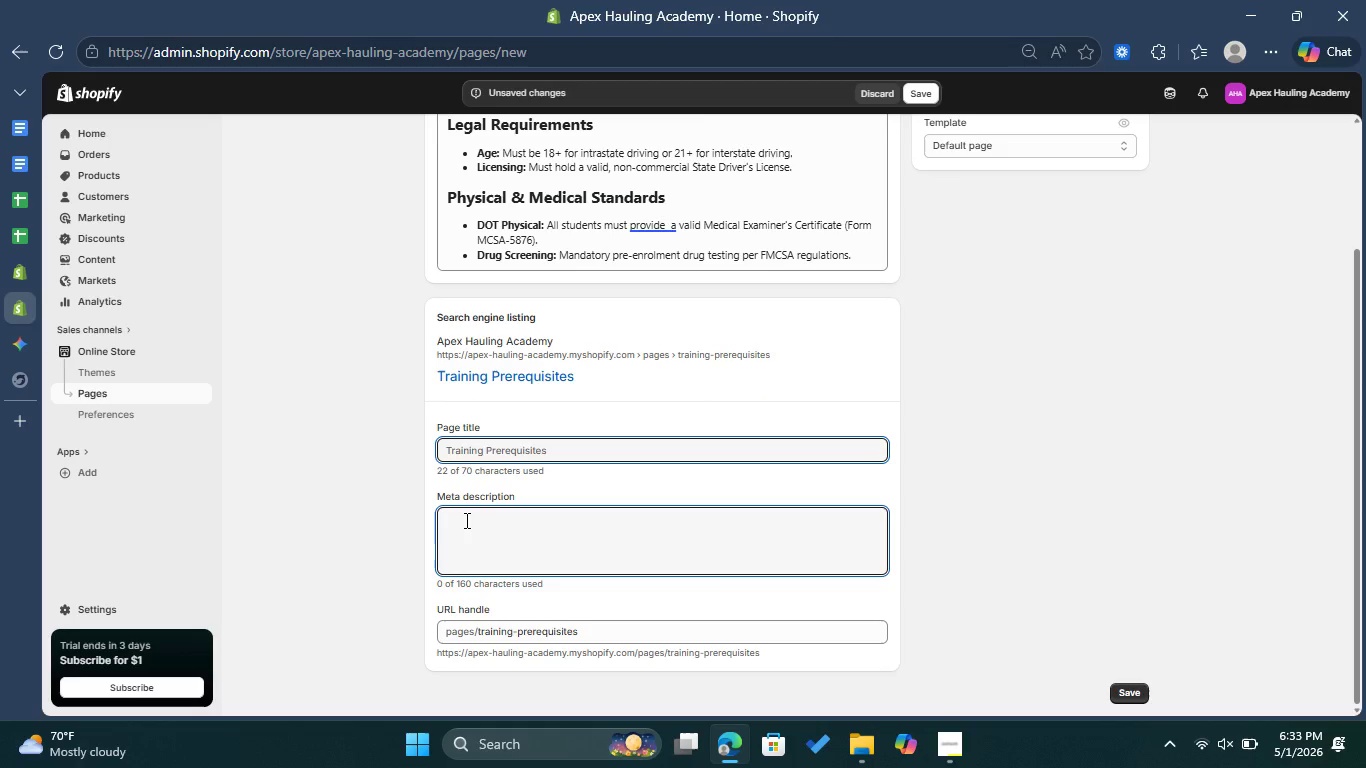 
type(Review the DOT physical )
key(Backspace)
type(, age )
key(Backspace)
type(, and licensing requirements for Apex Hauling Academy CDL training )
key(Backspace)
type(. Ensure you are eligible before enrollment.)
 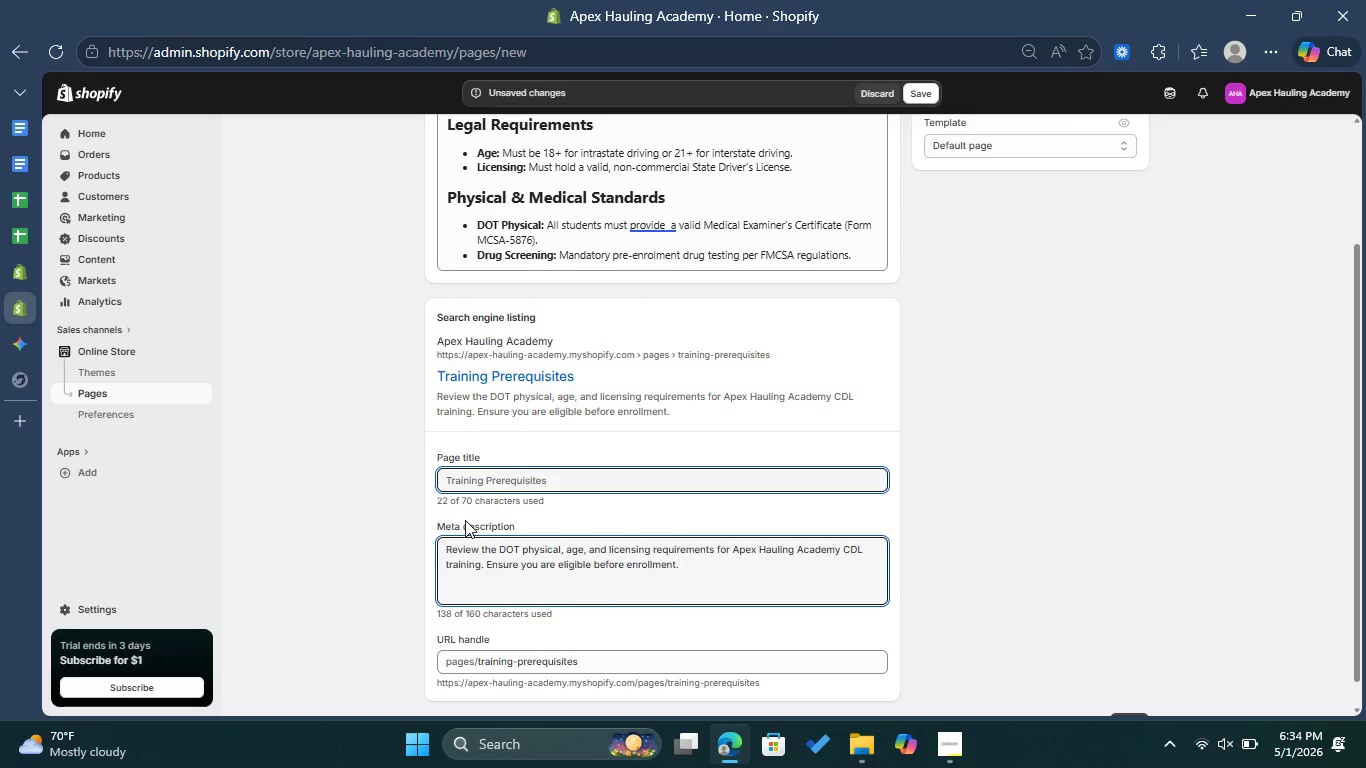 
wait(8.34)
 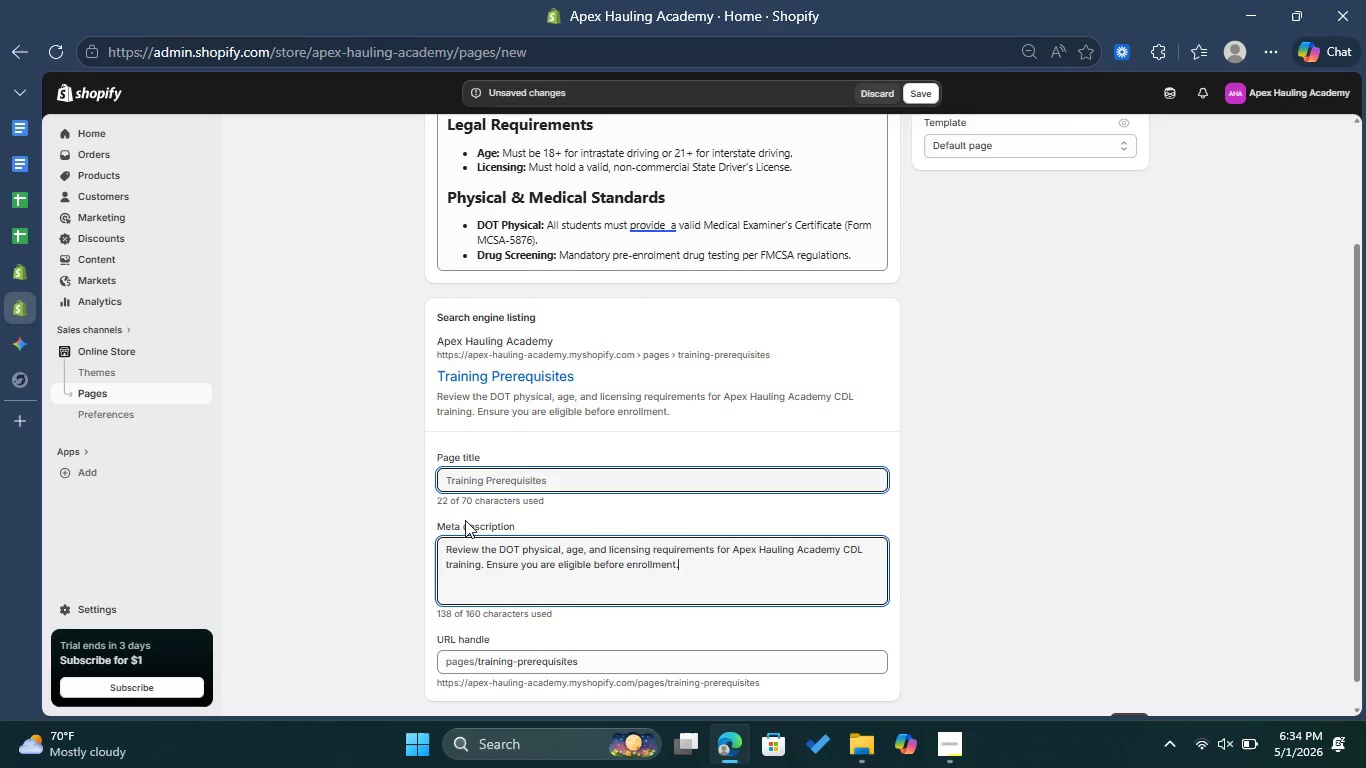 
left_click([925, 86])
 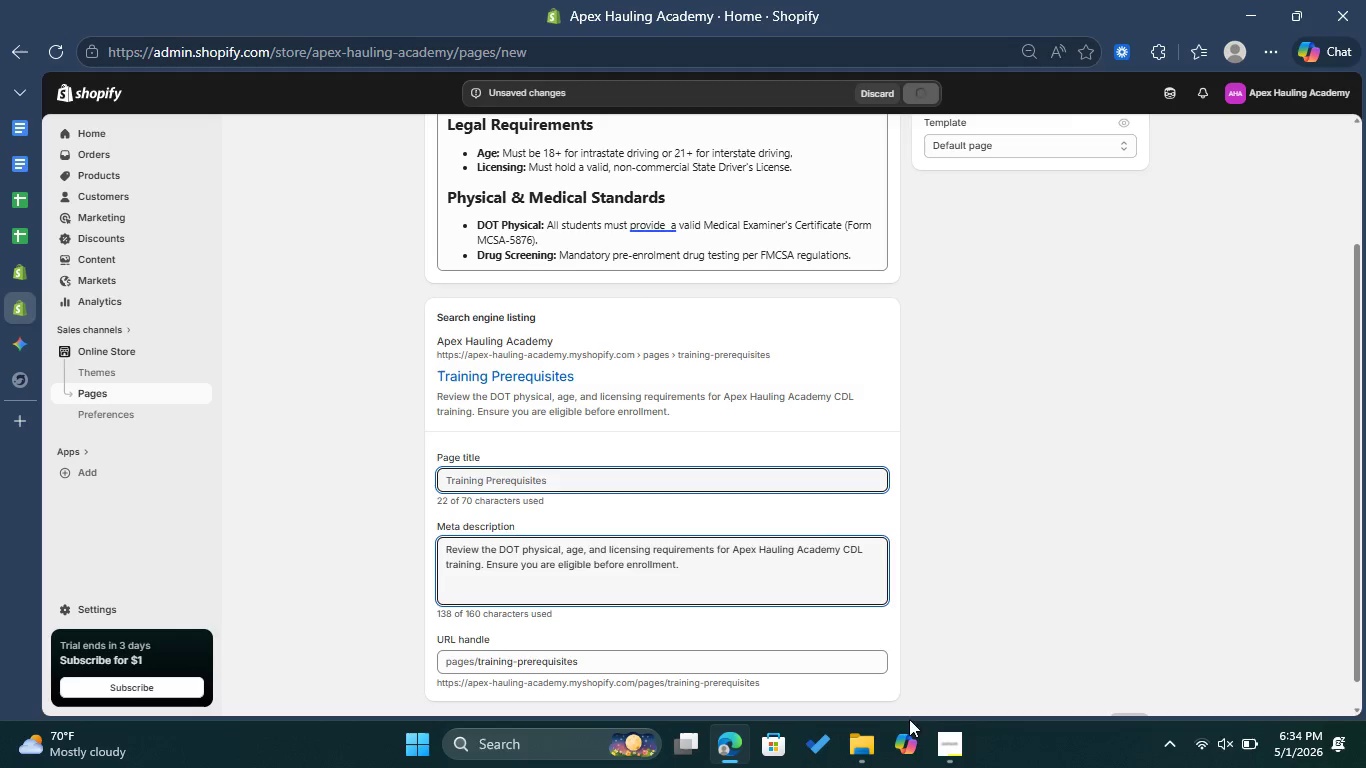 
left_click([936, 753])